 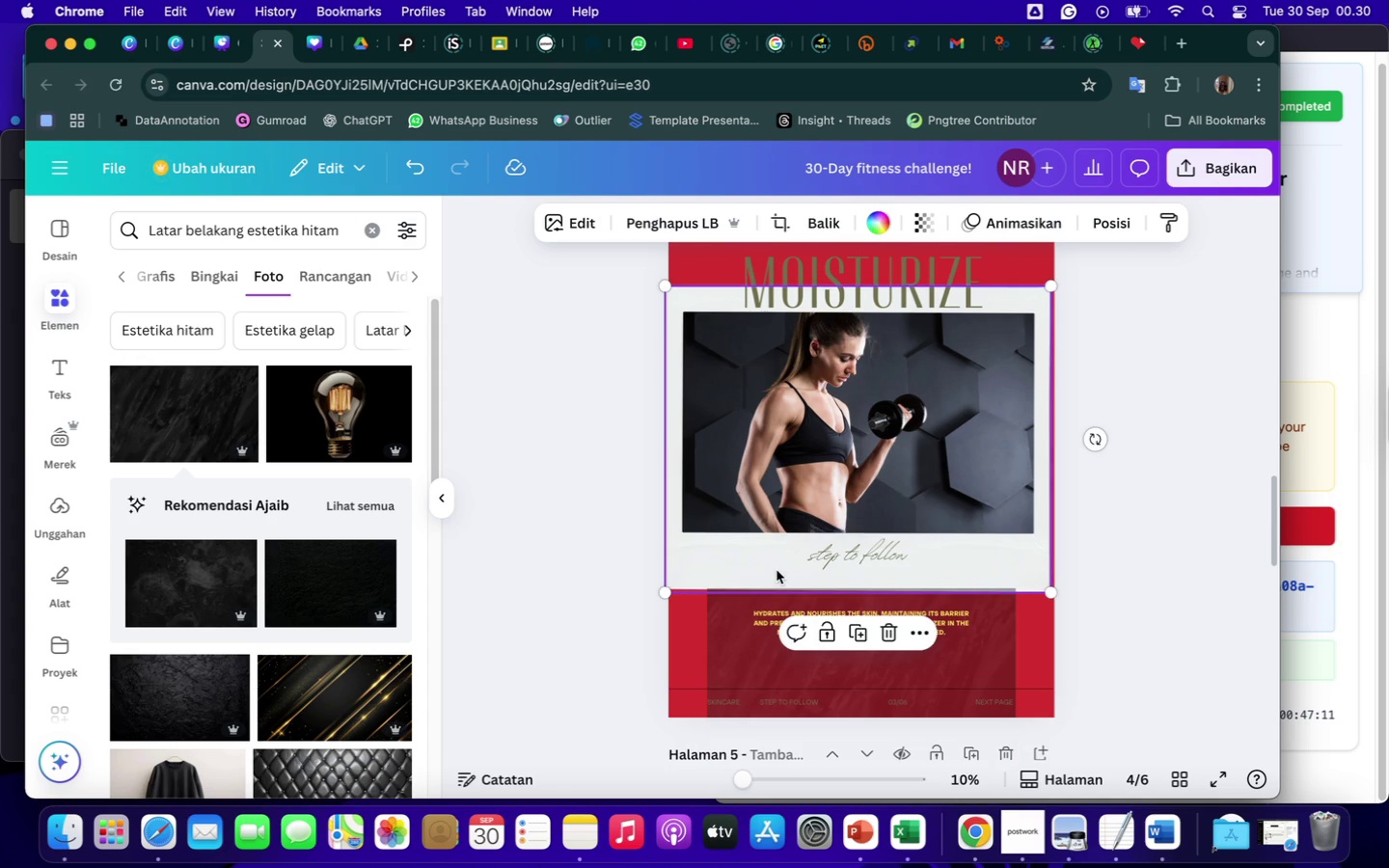 
left_click([821, 560])
 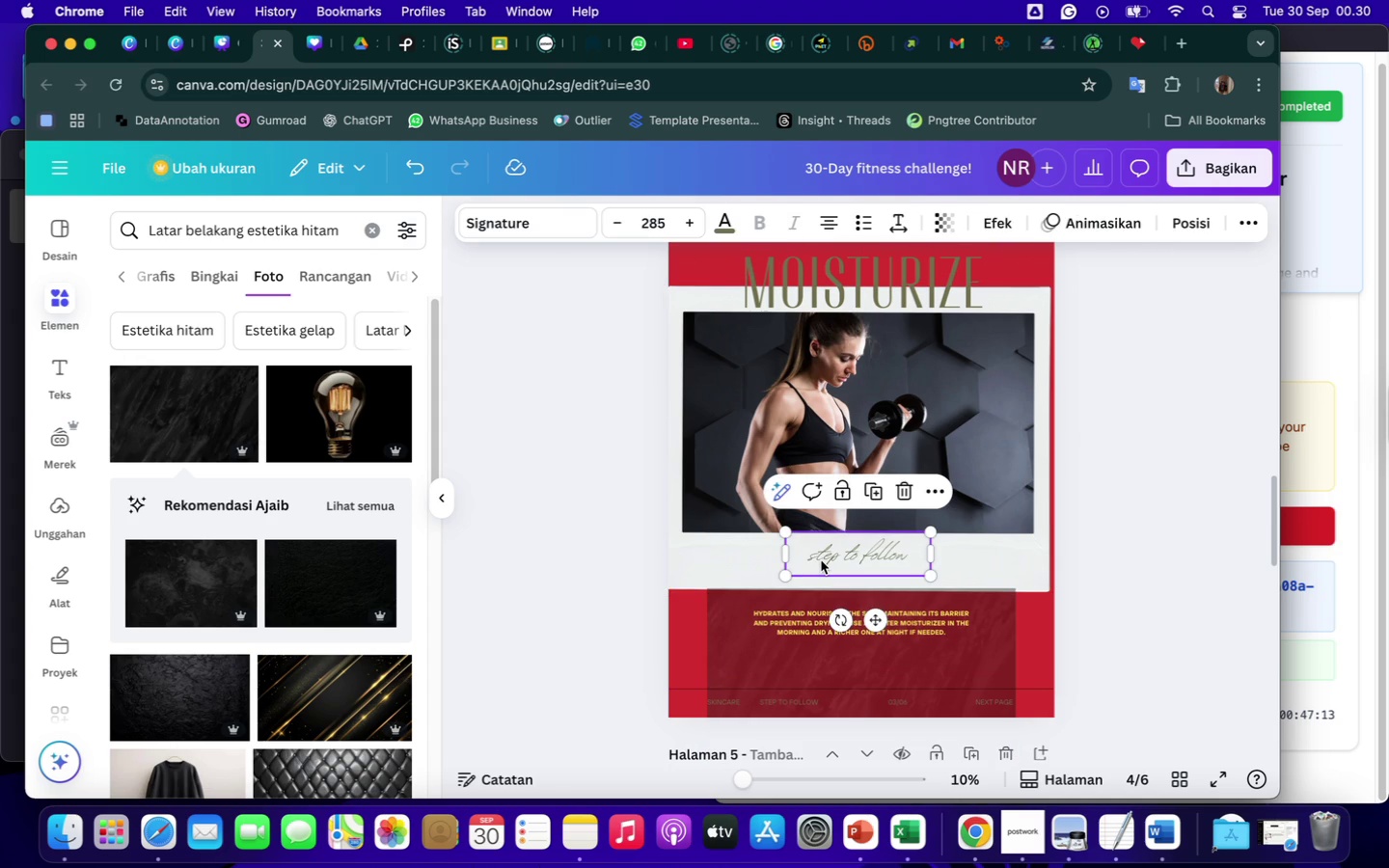 
key(Backspace)
 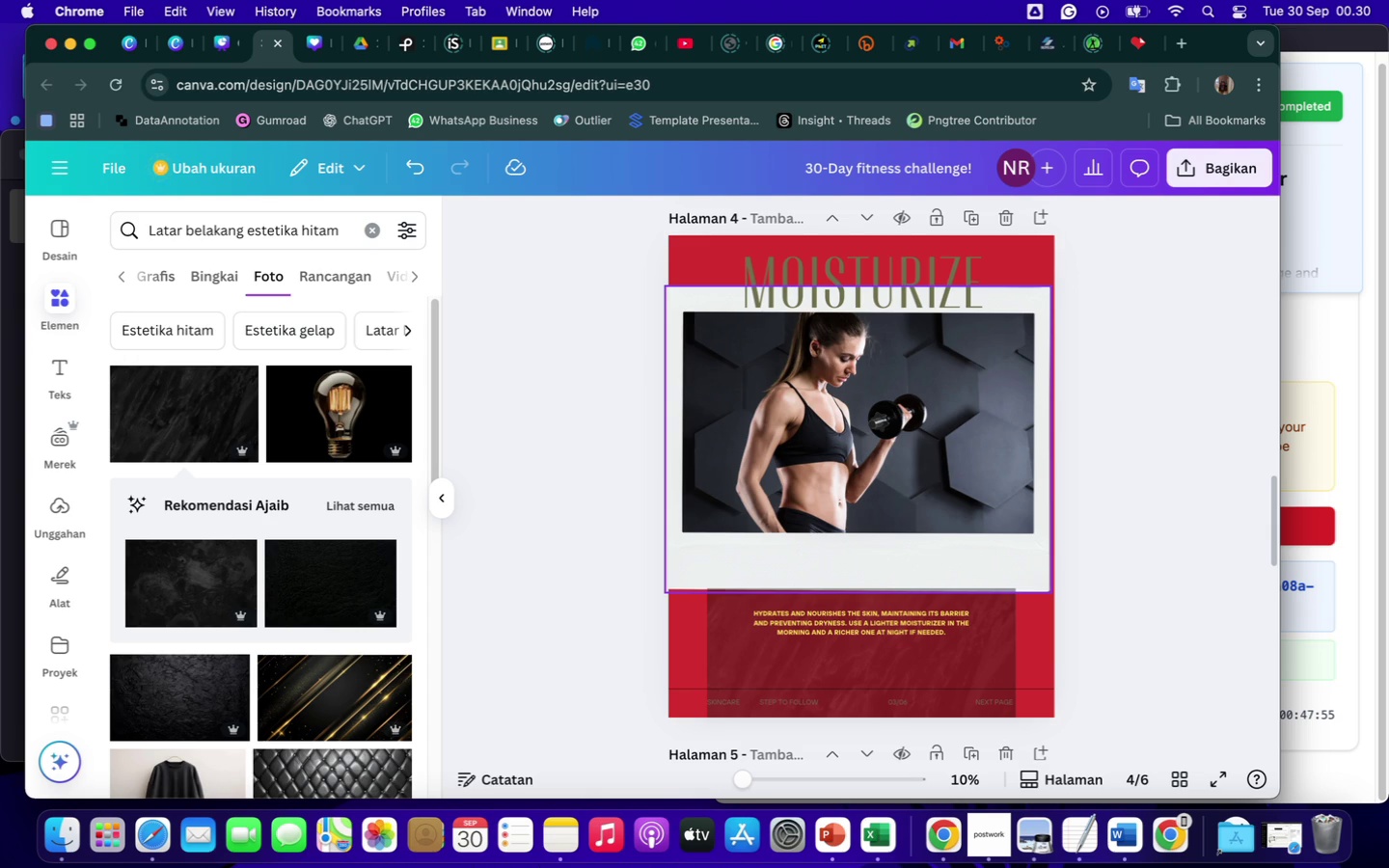 
wait(46.85)
 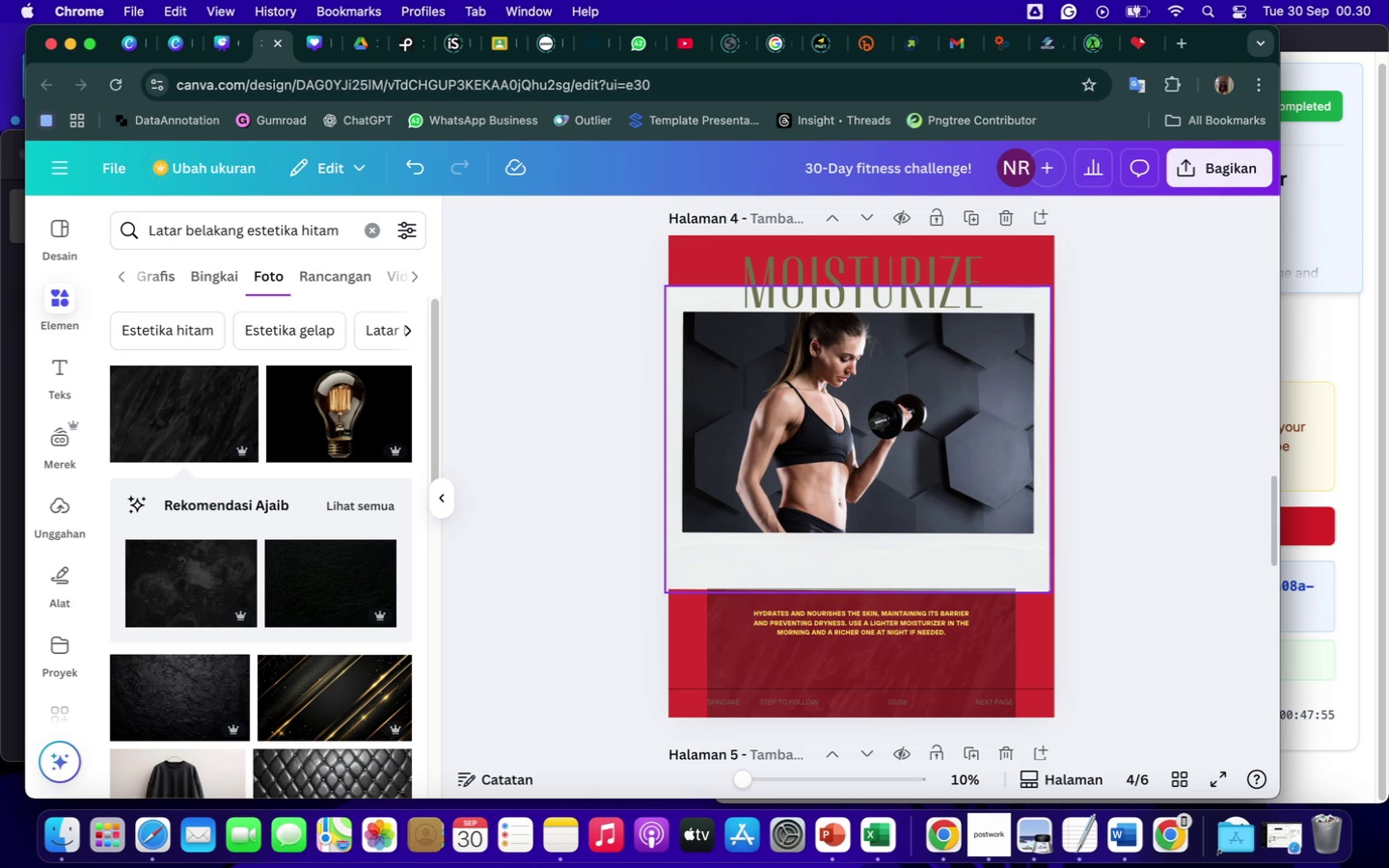 
scroll: coordinate [1002, 382], scroll_direction: up, amount: 113.0
 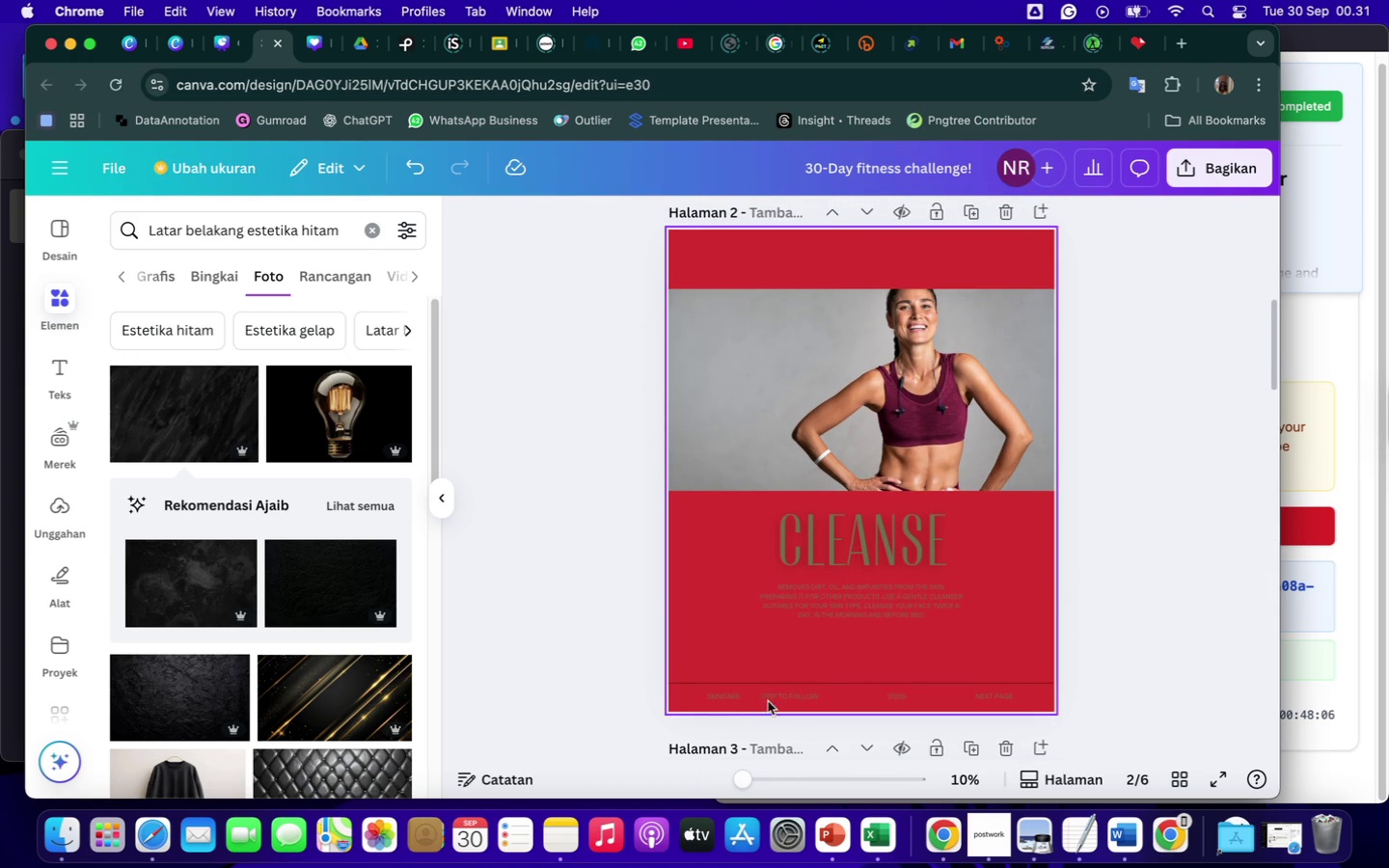 
left_click([727, 698])